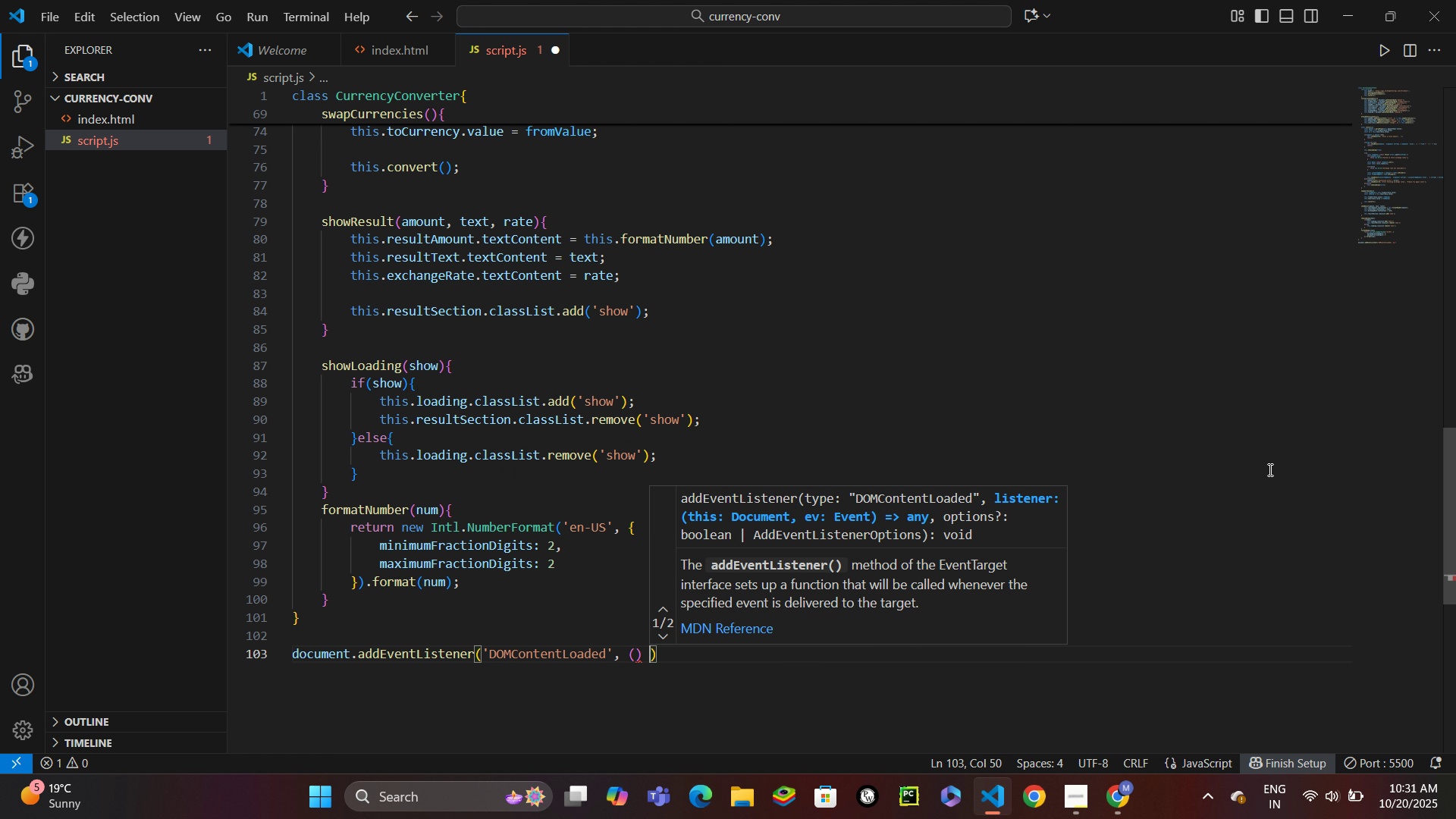 
key(Space)
 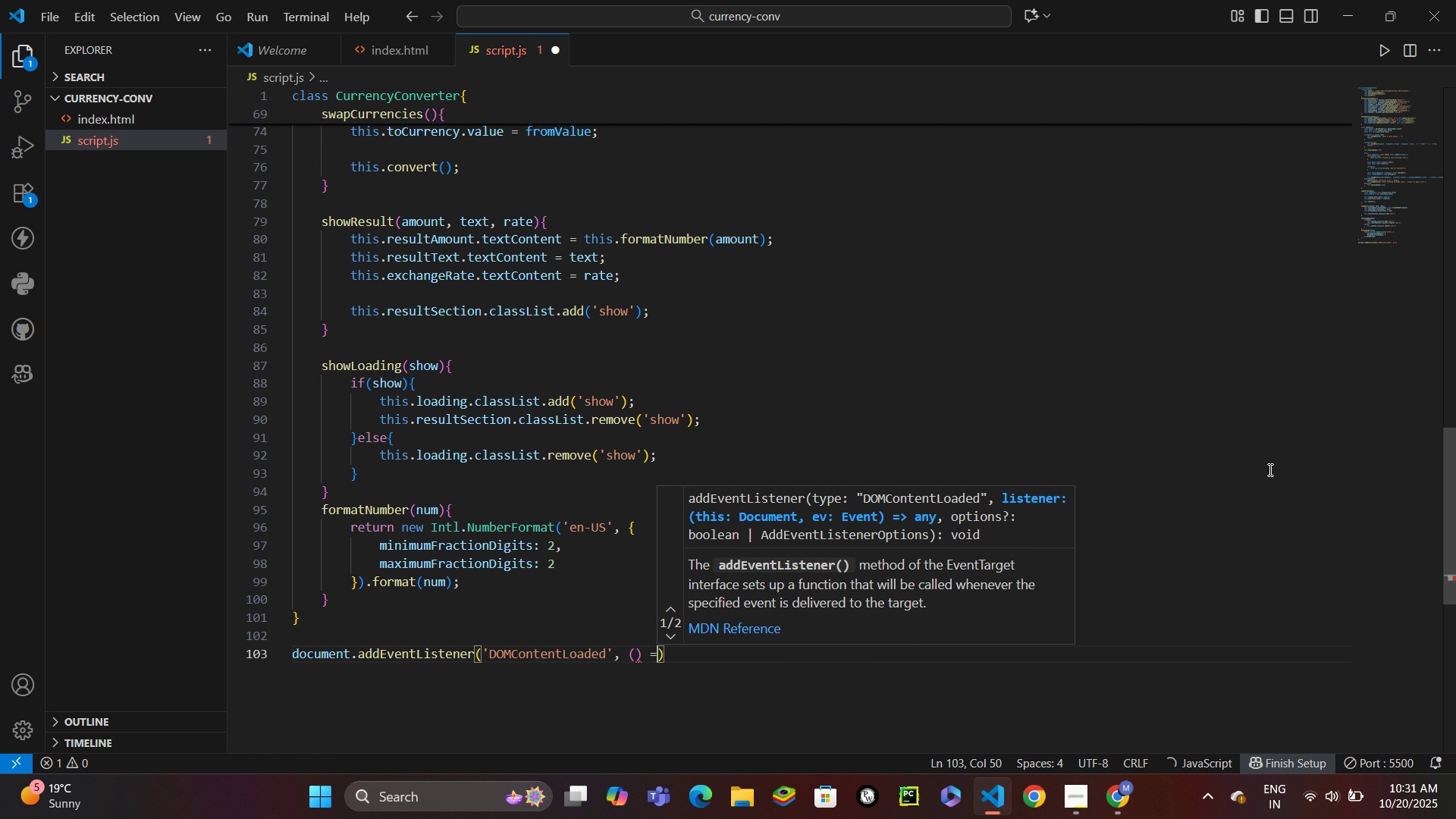 
key(Equal)
 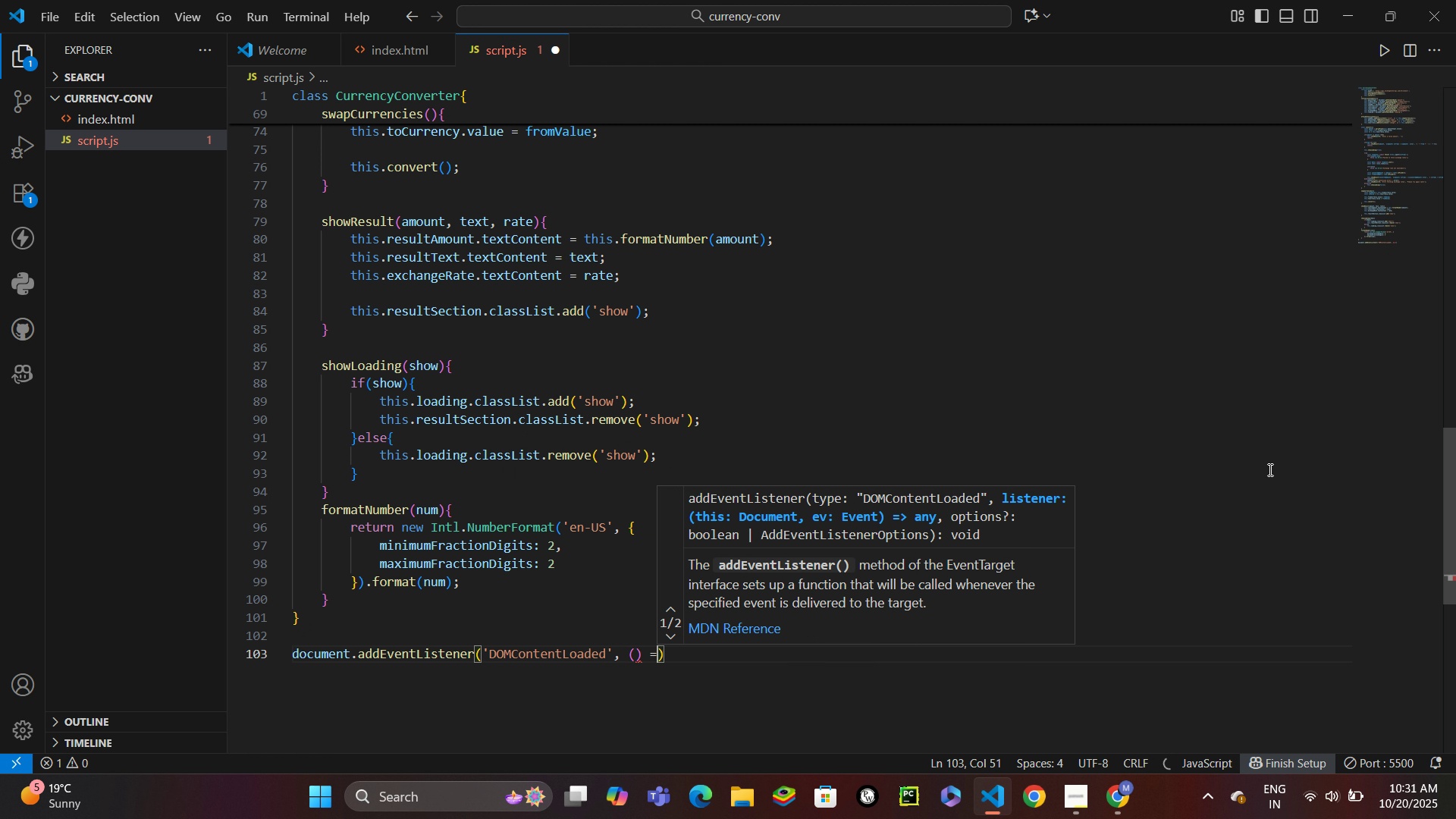 
key(Shift+Period)
 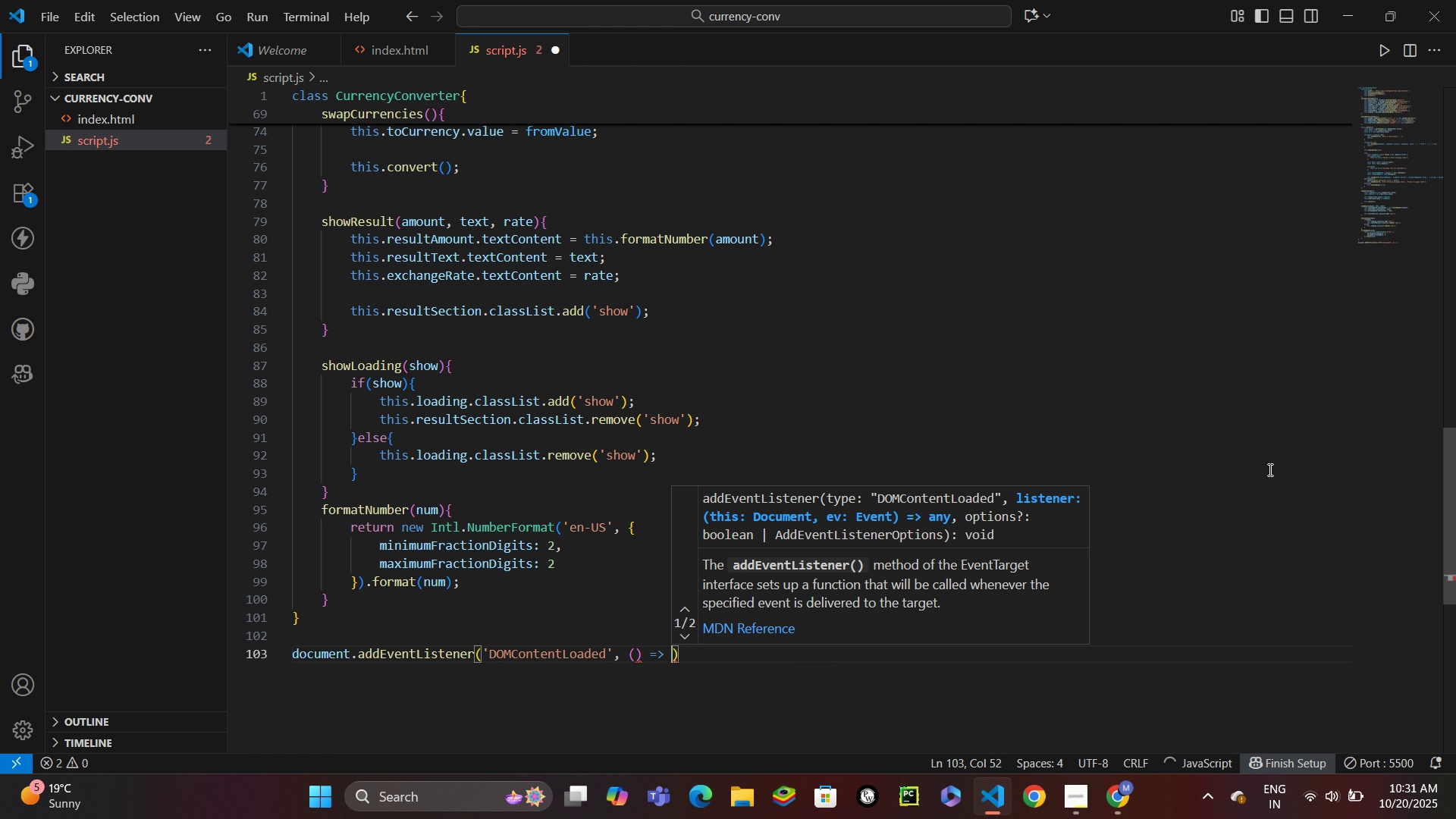 
key(Space)
 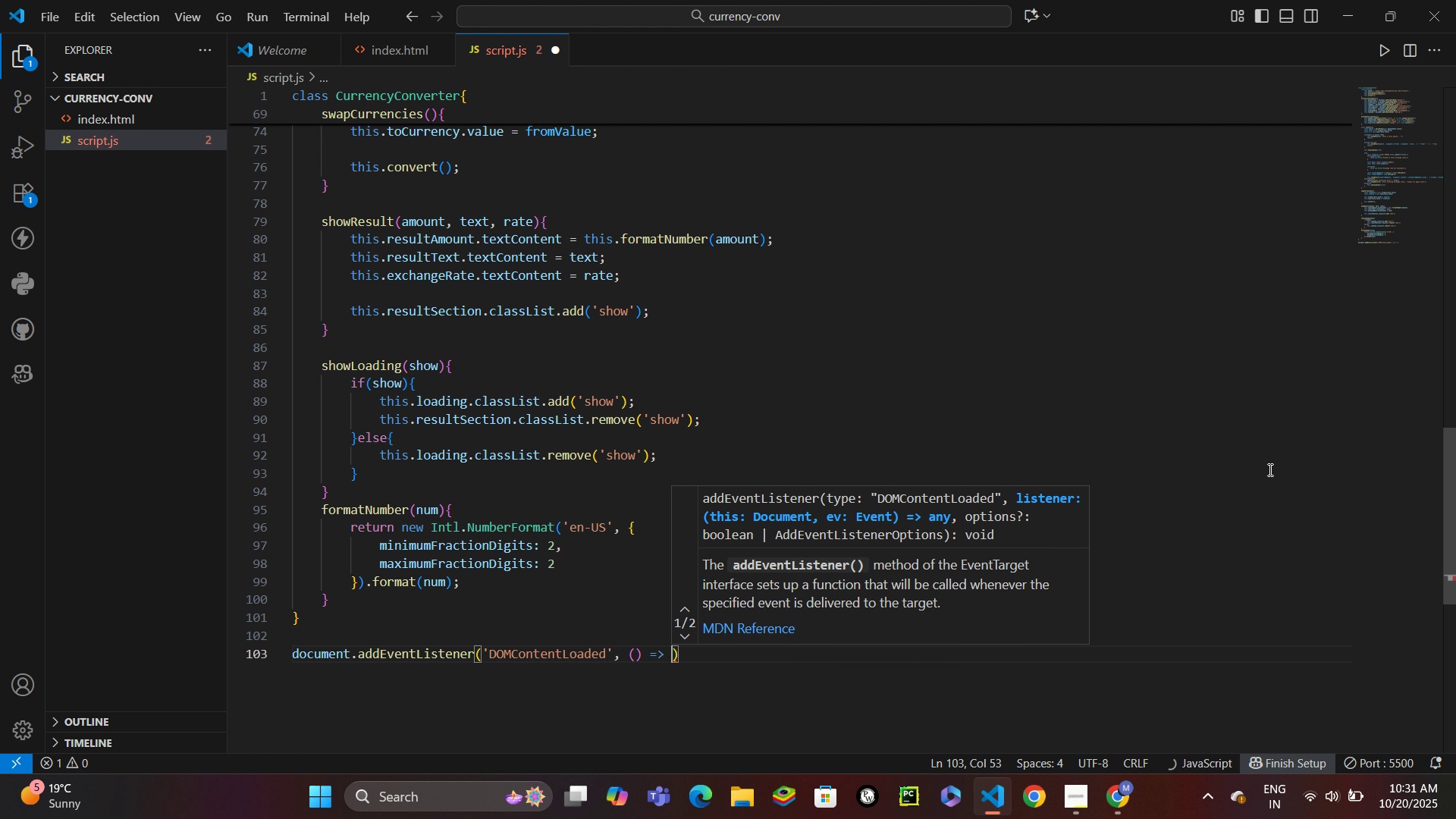 
key(Shift+BracketLeft)
 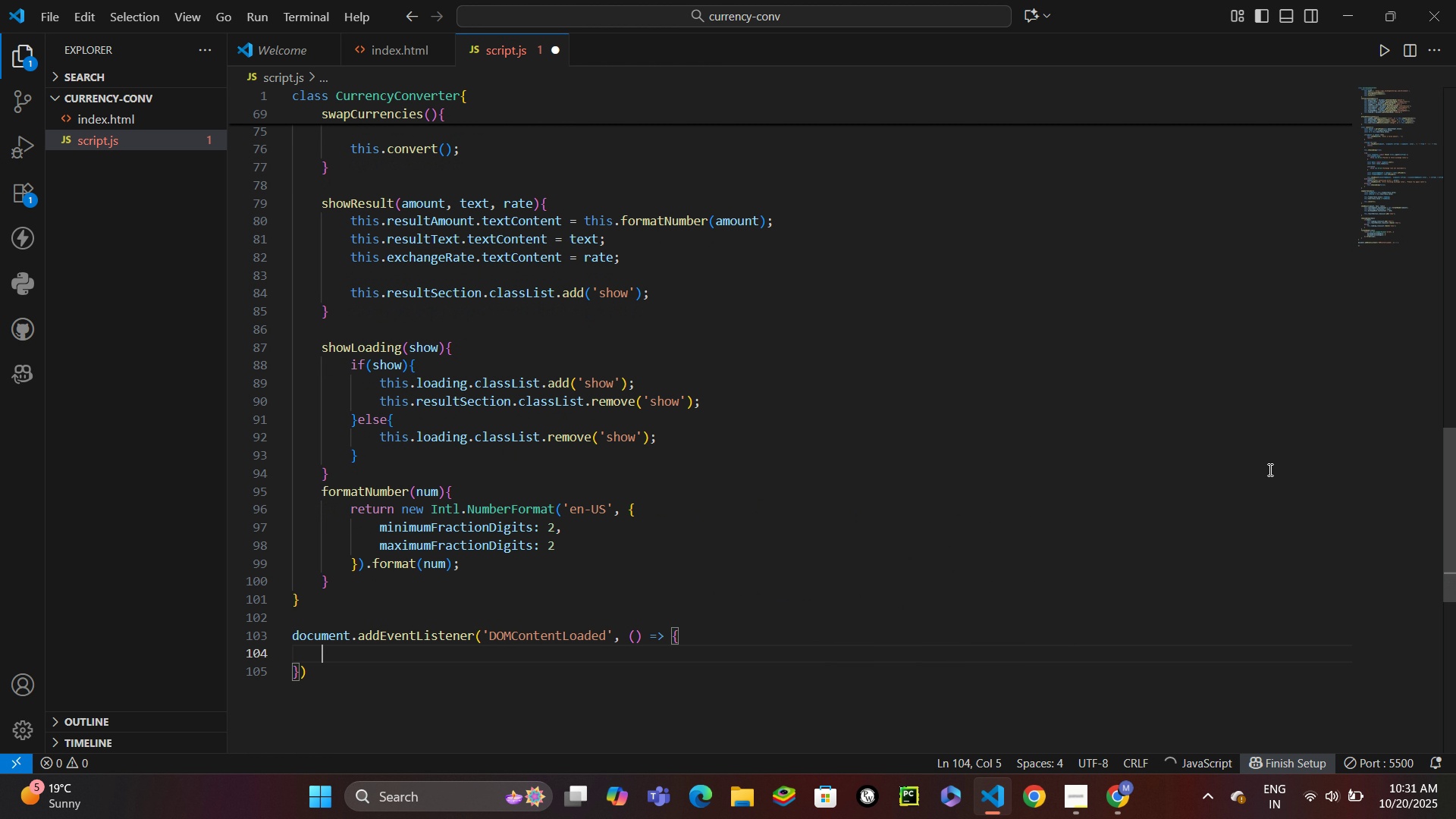 
key(Enter)
 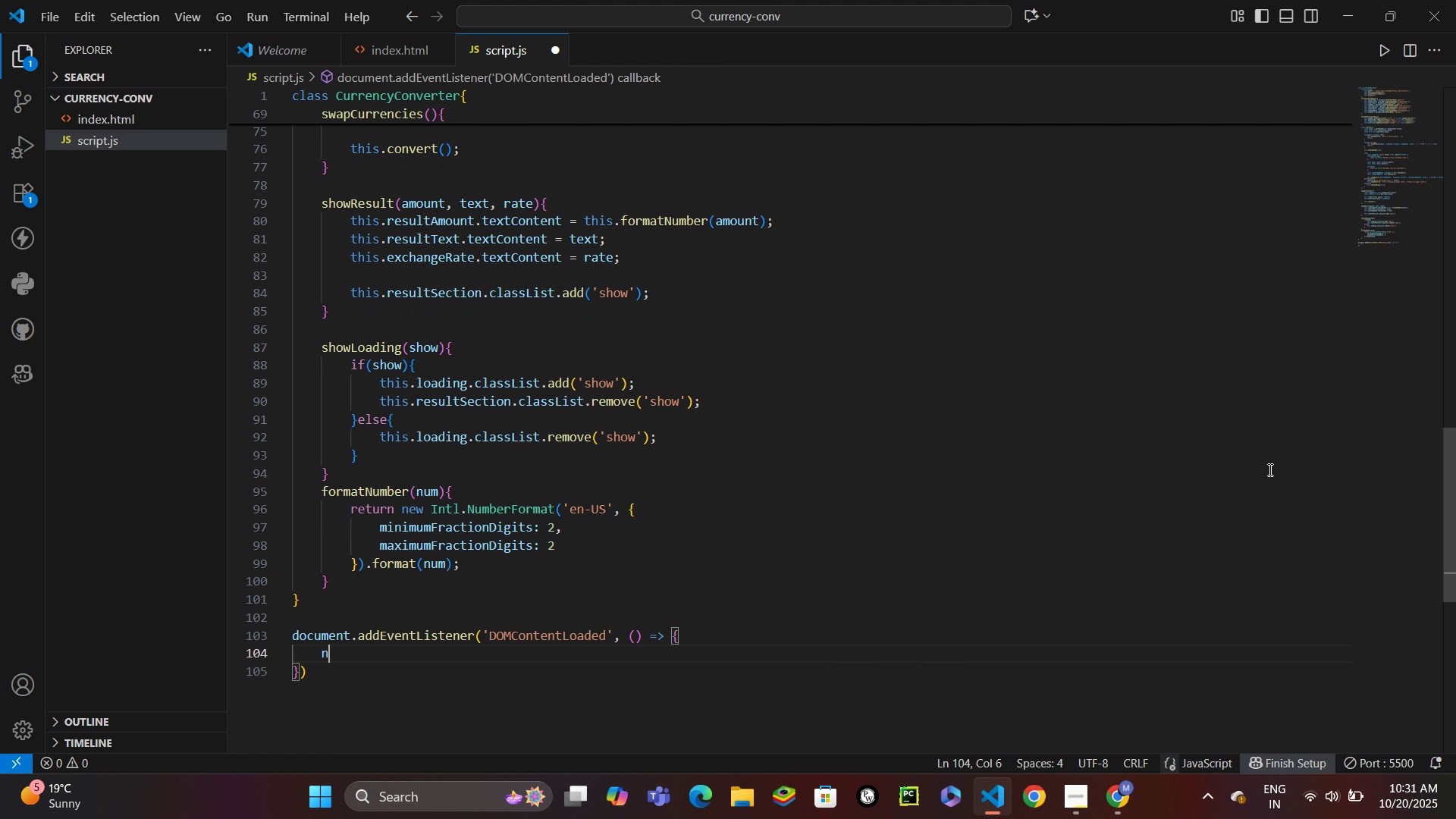 
type(new curr)
 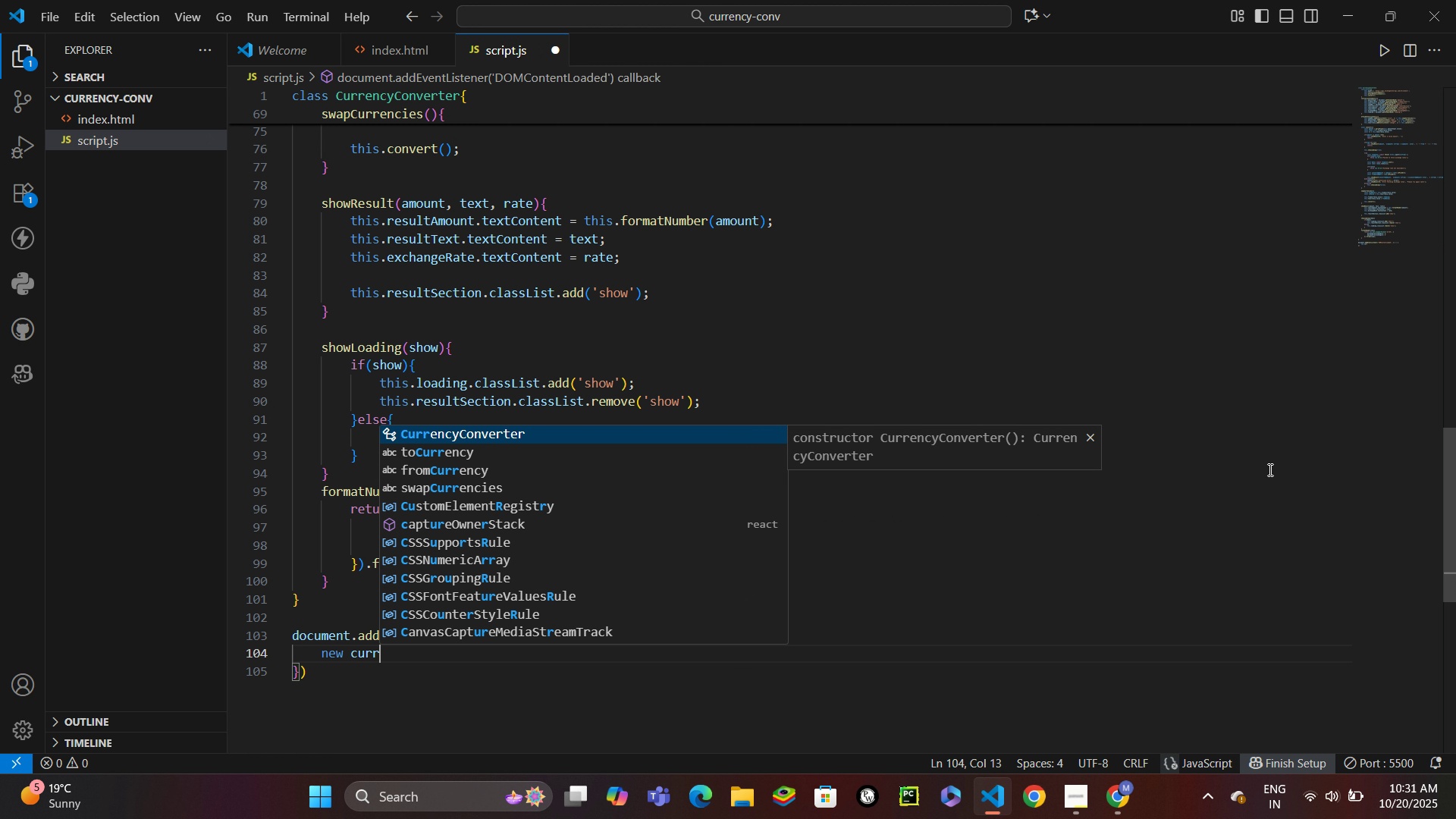 
key(Enter)
 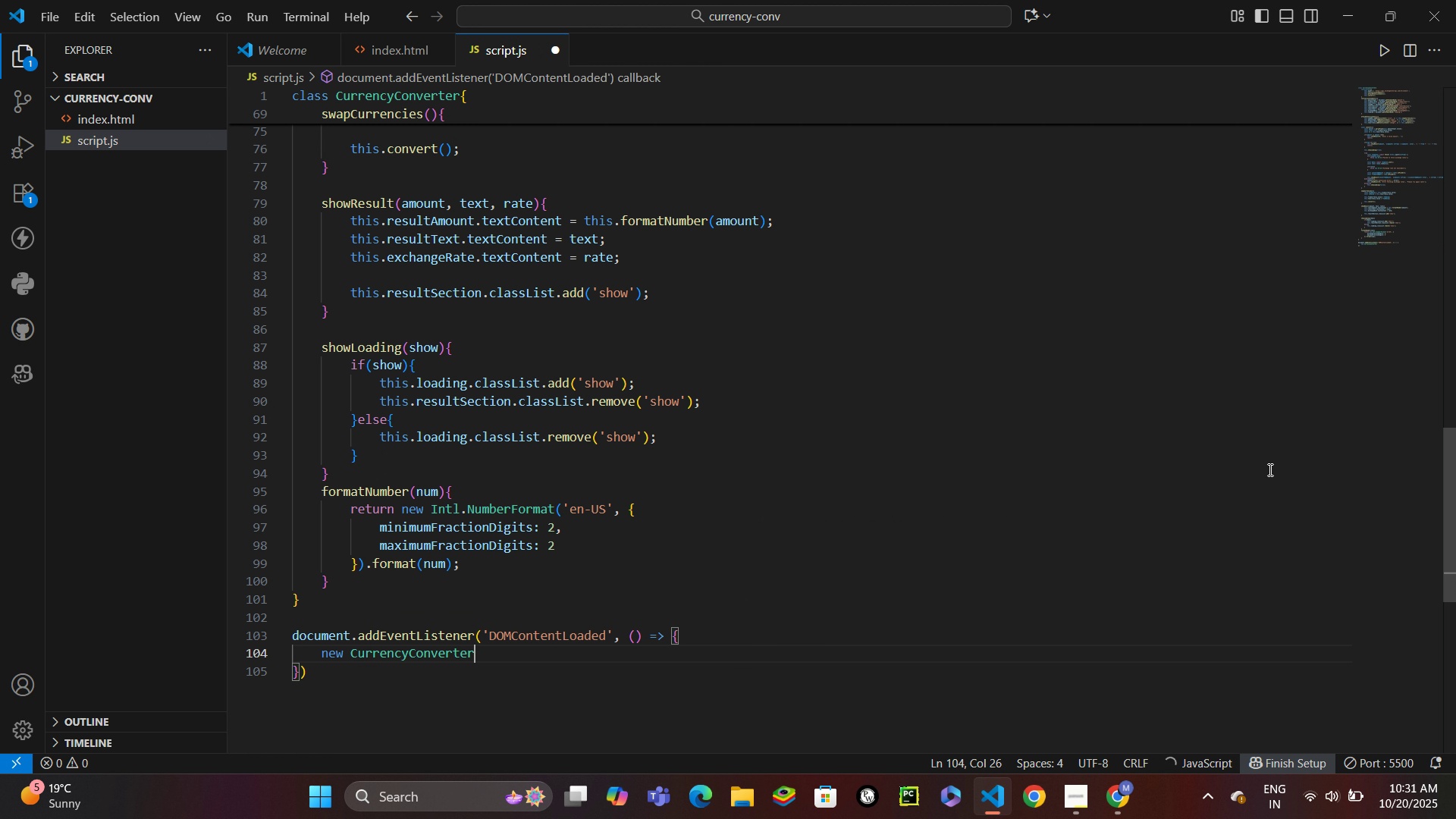 
key(Shift+9)
 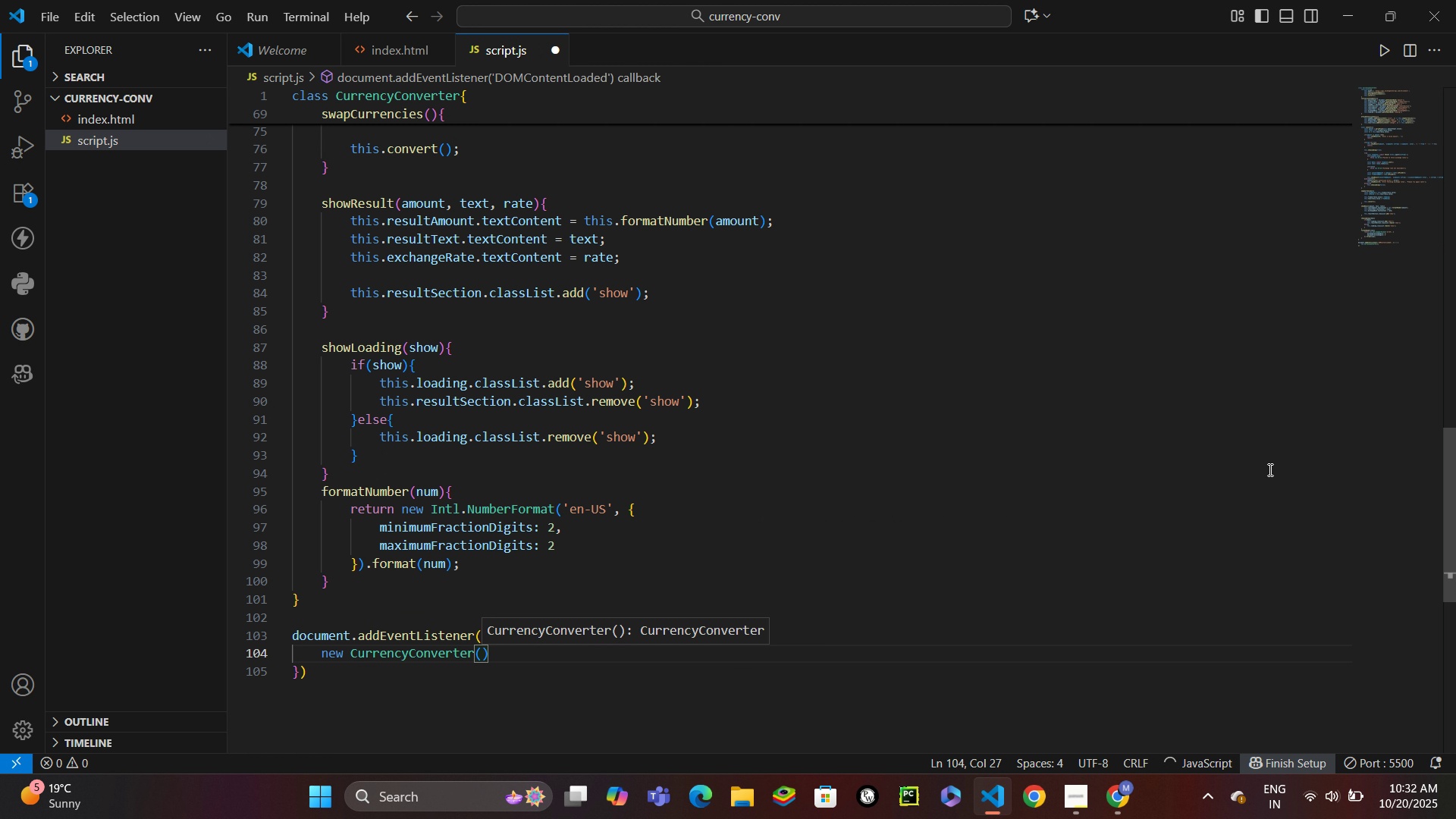 
key(ArrowRight)
 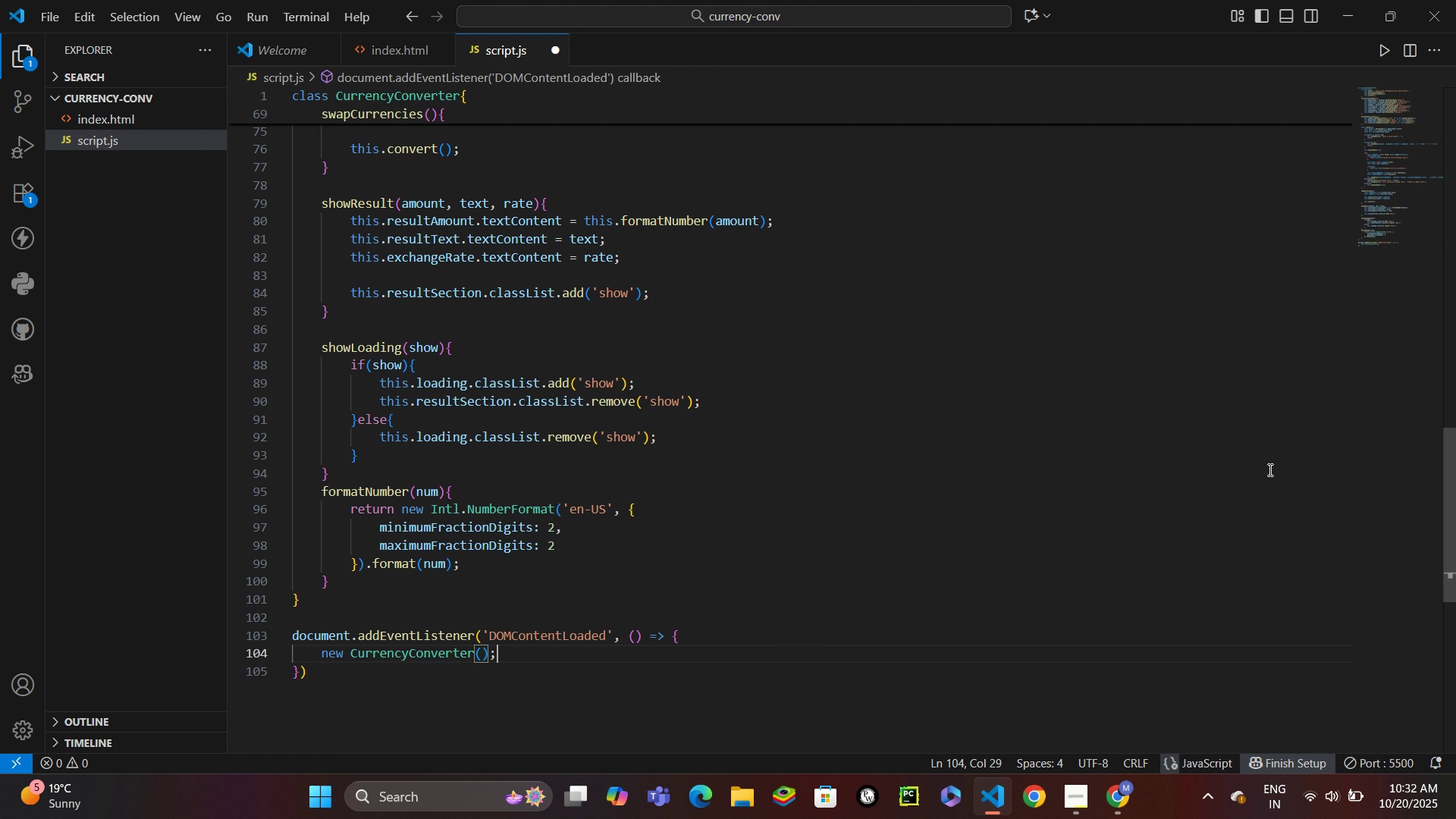 
key(Semicolon)
 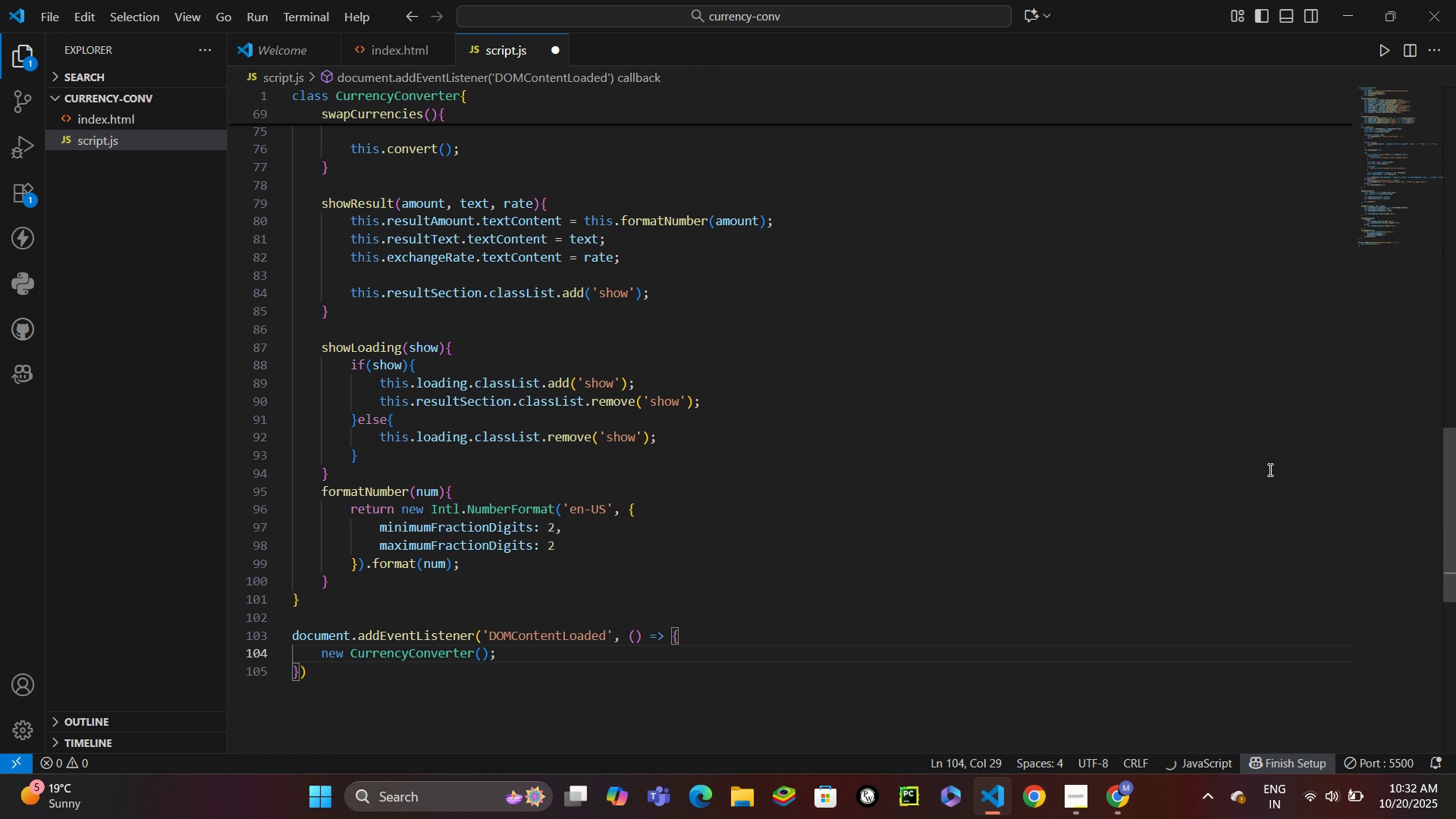 
hold_key(key=ControlLeft, duration=0.47)
 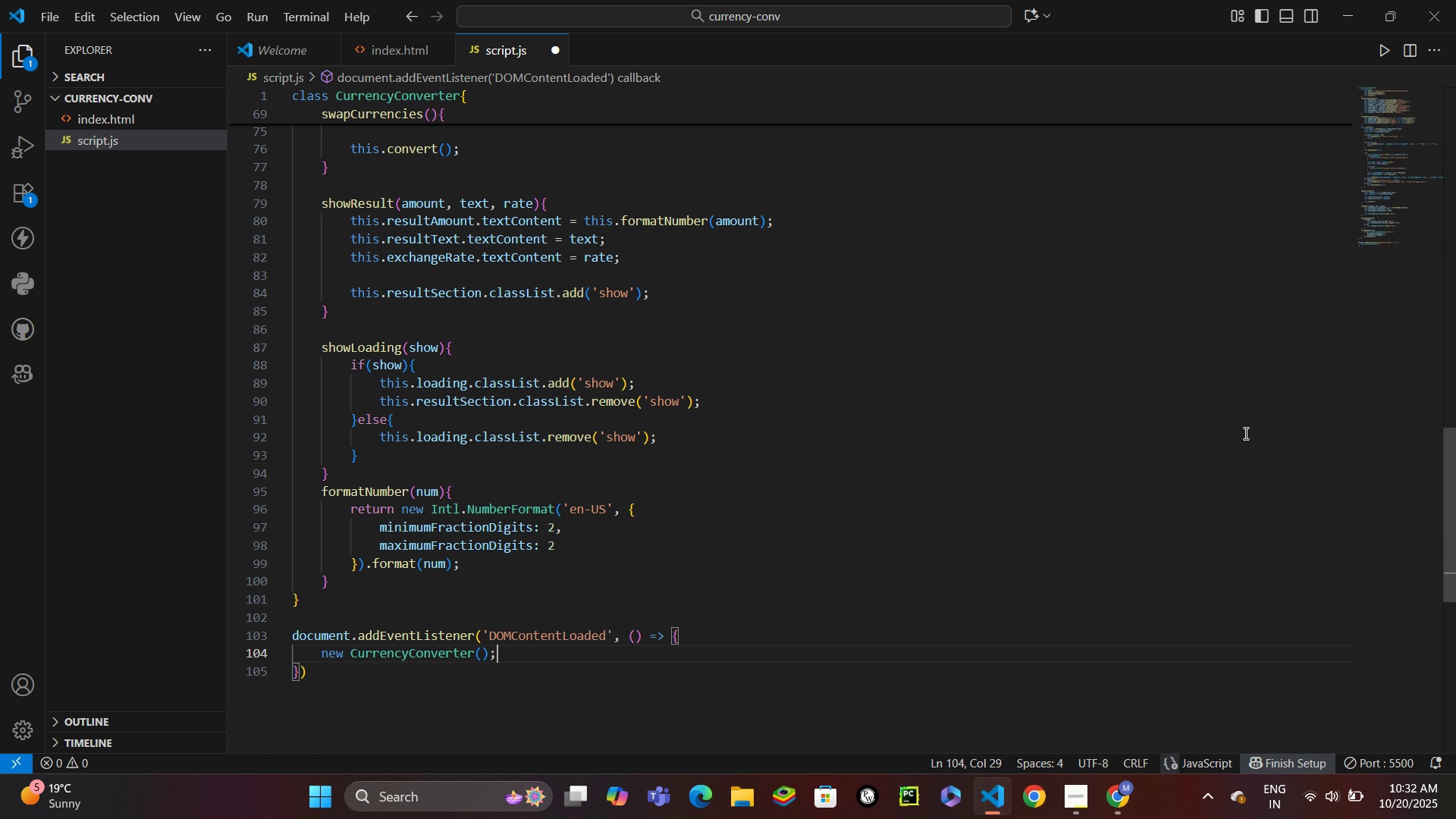 
key(Control+S)
 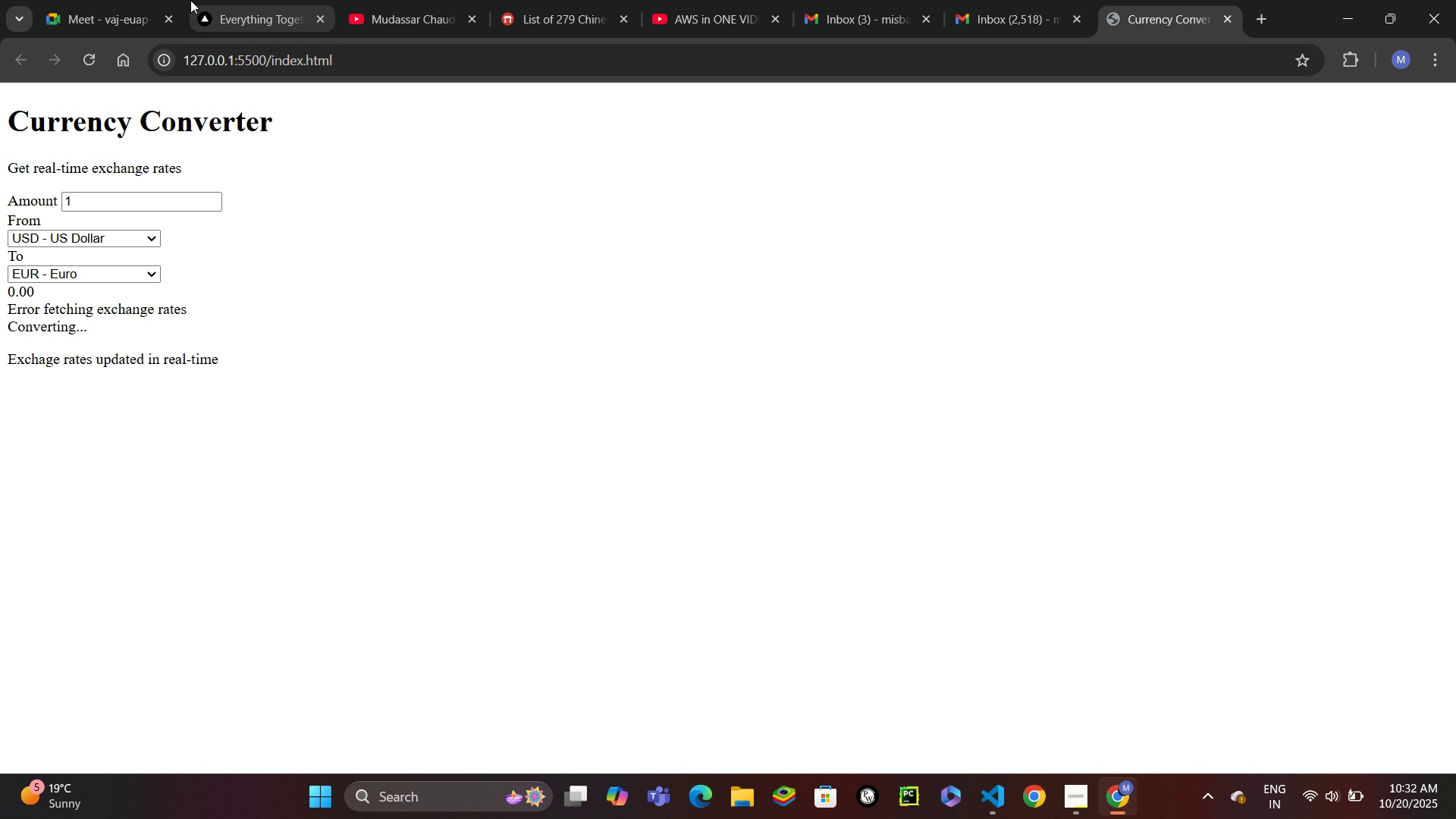 
left_click([87, 56])
 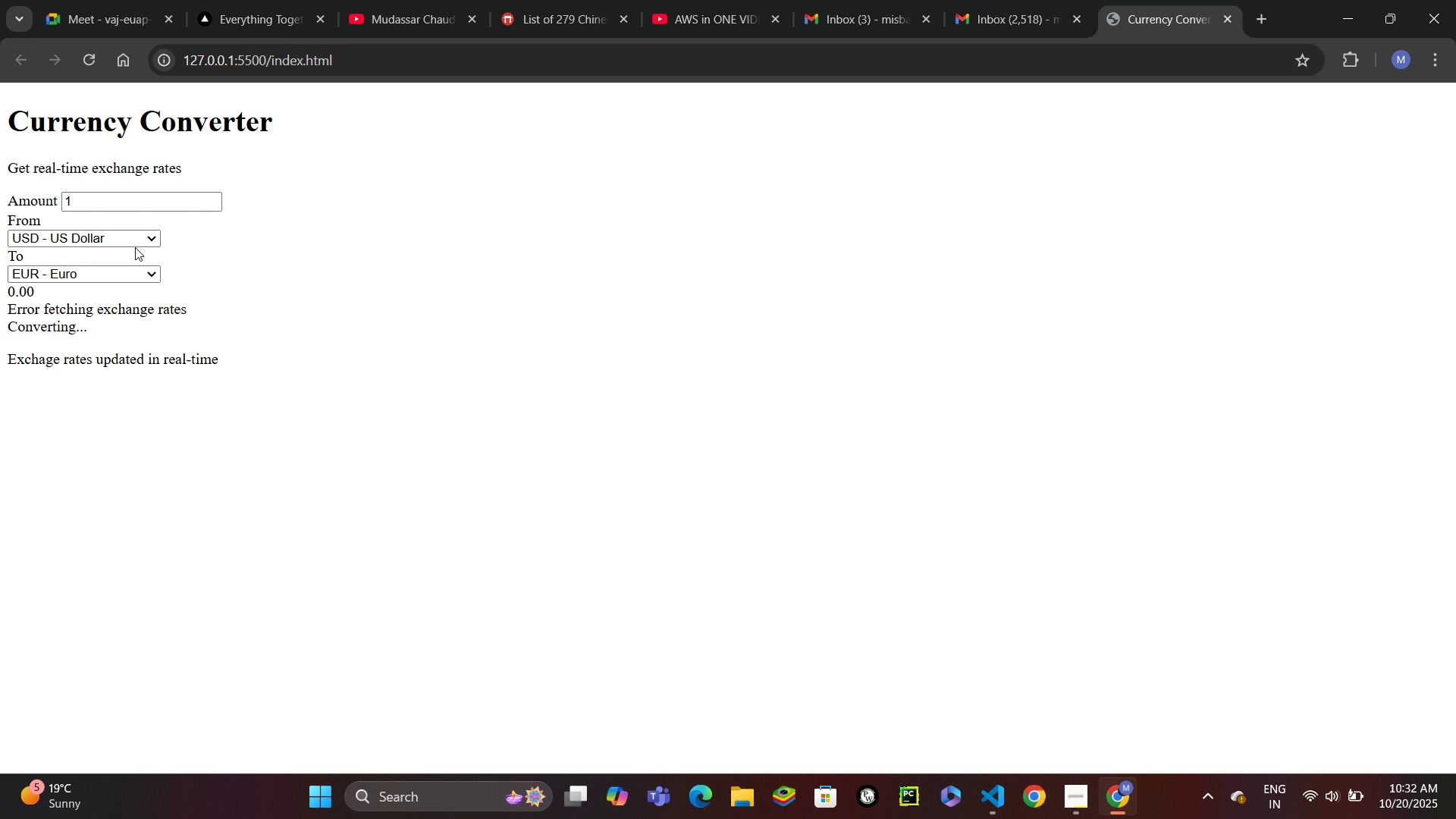 
left_click([139, 238])
 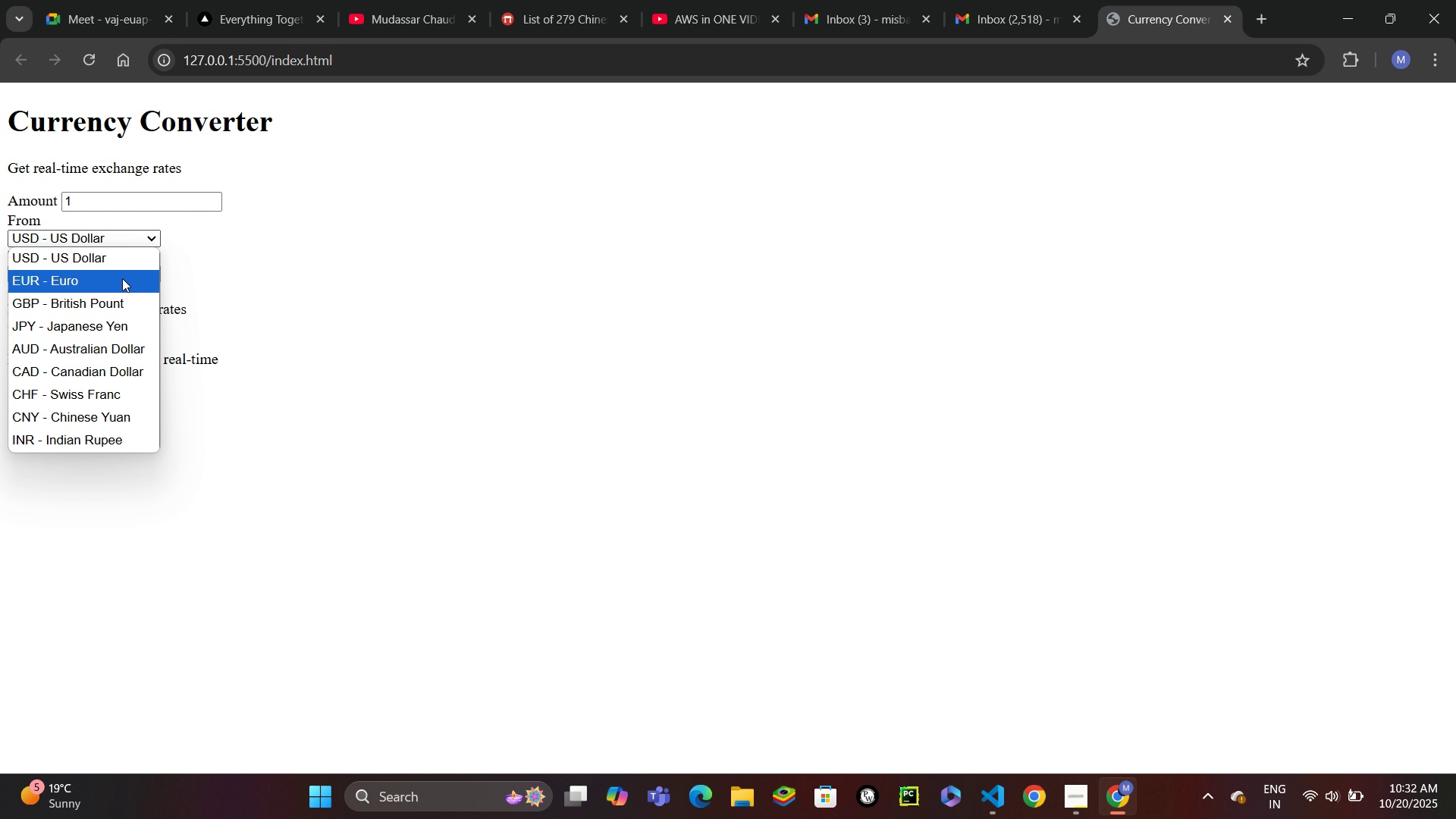 
left_click([122, 278])
 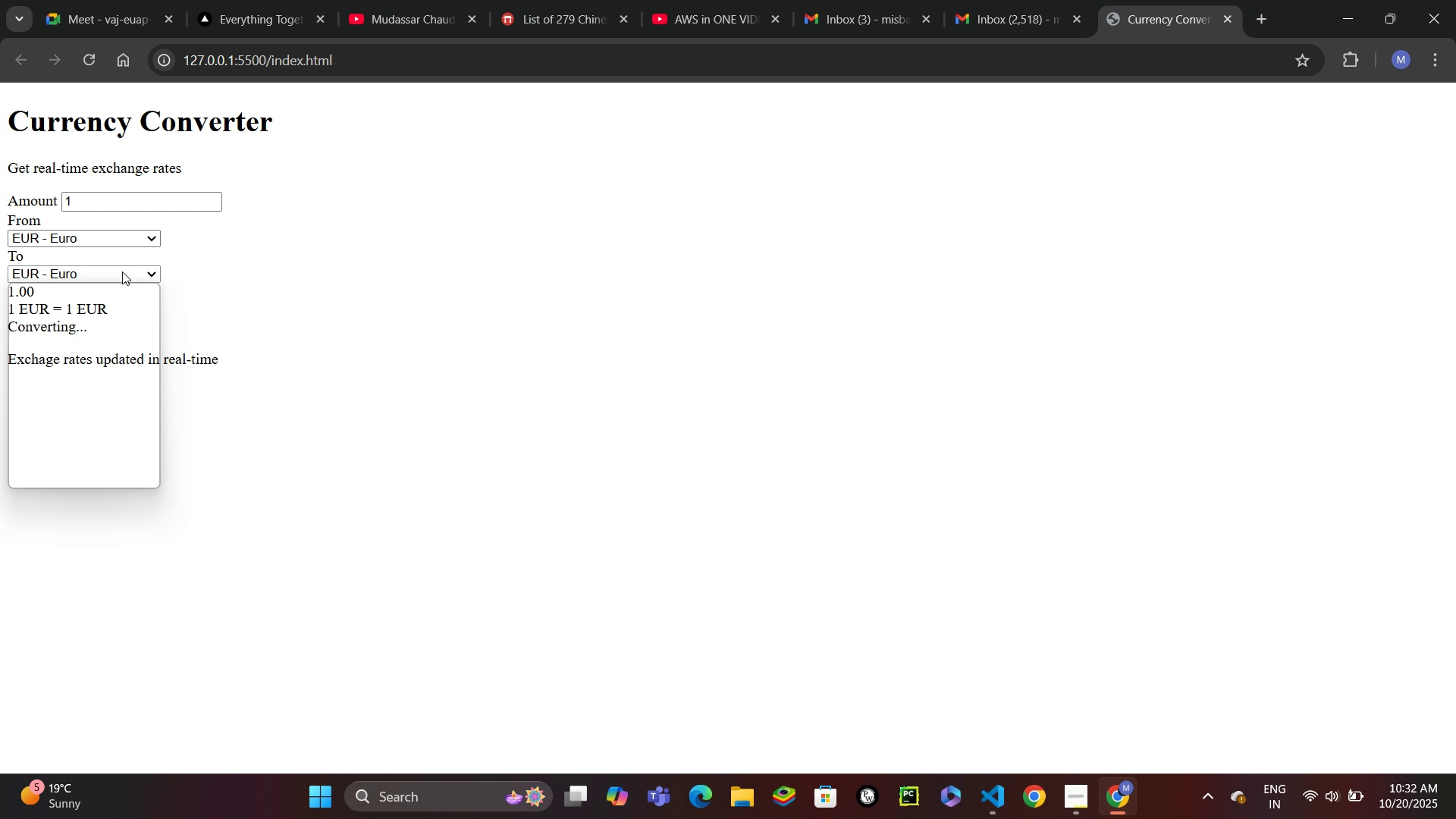 
left_click([122, 271])
 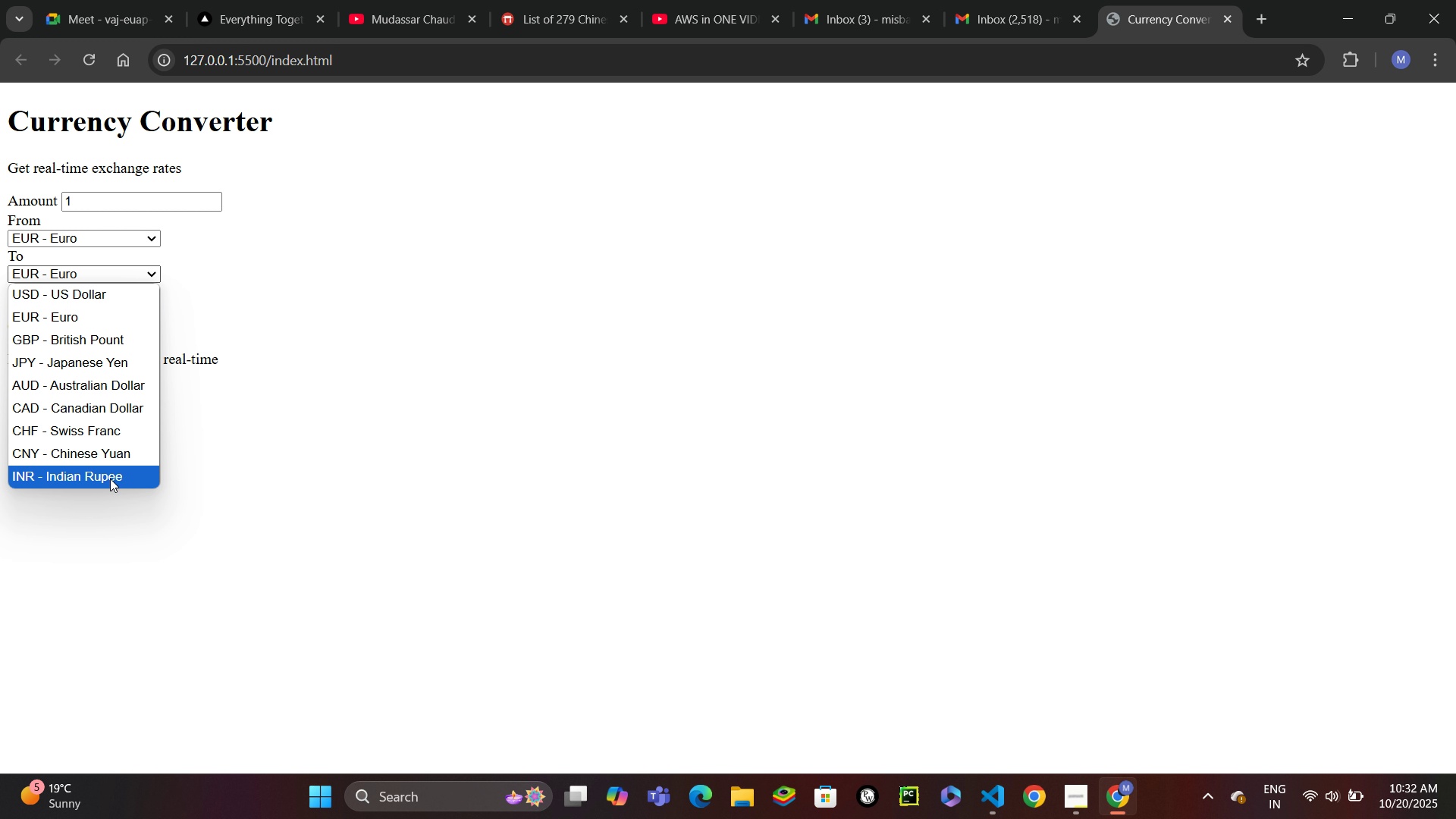 
left_click([110, 479])
 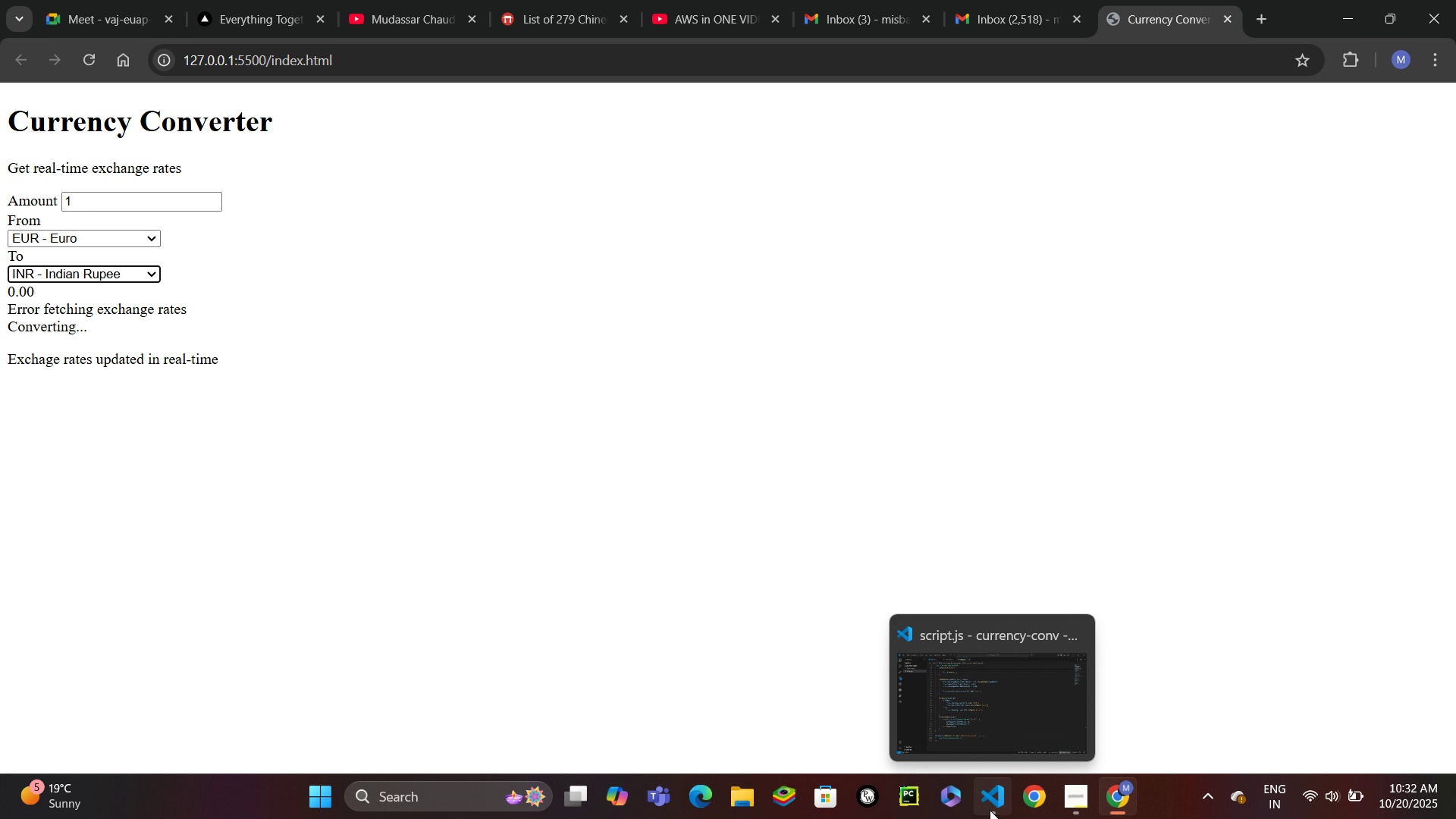 
wait(7.08)
 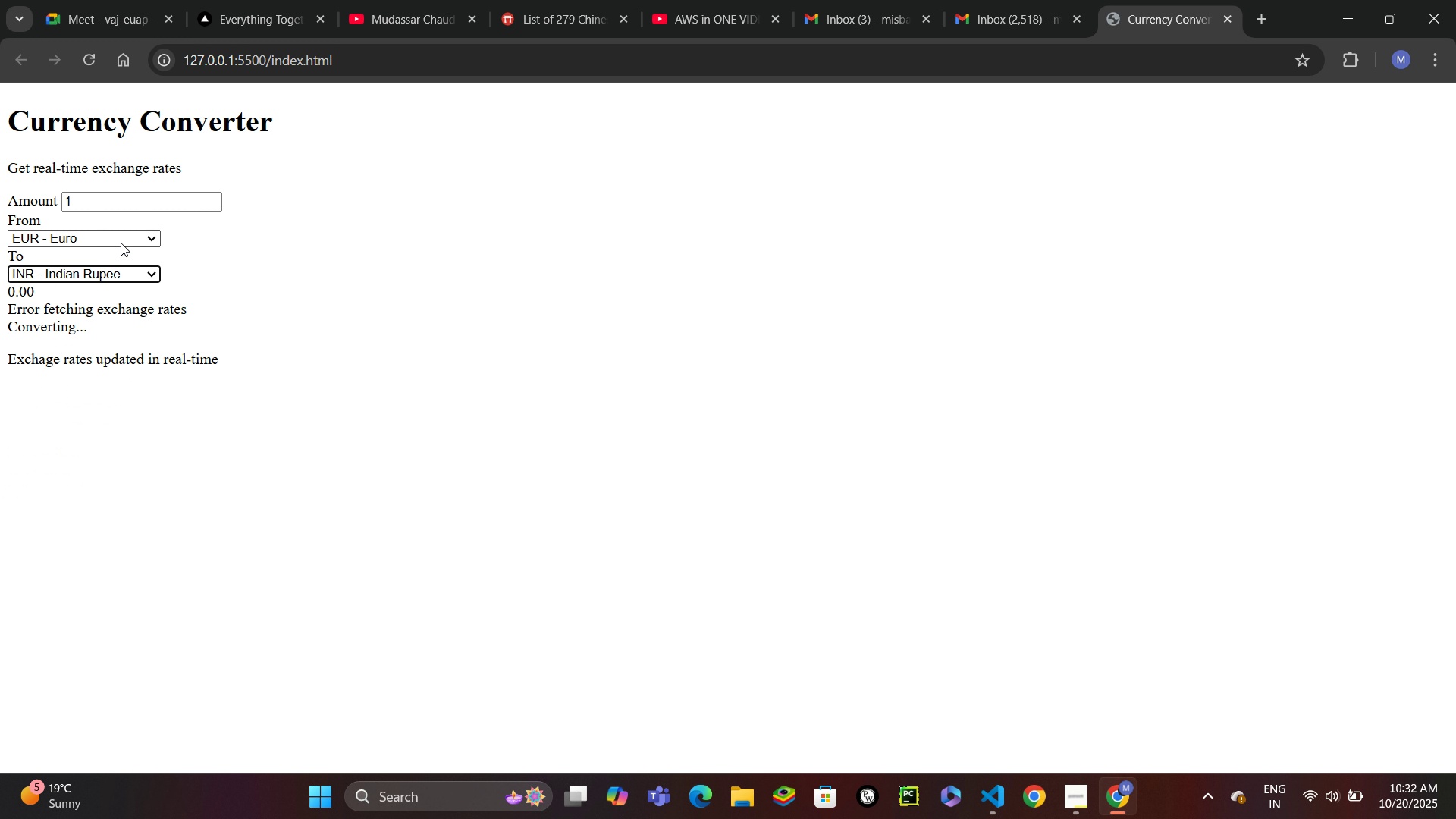 
scroll: coordinate [711, 398], scroll_direction: up, amount: 37.0
 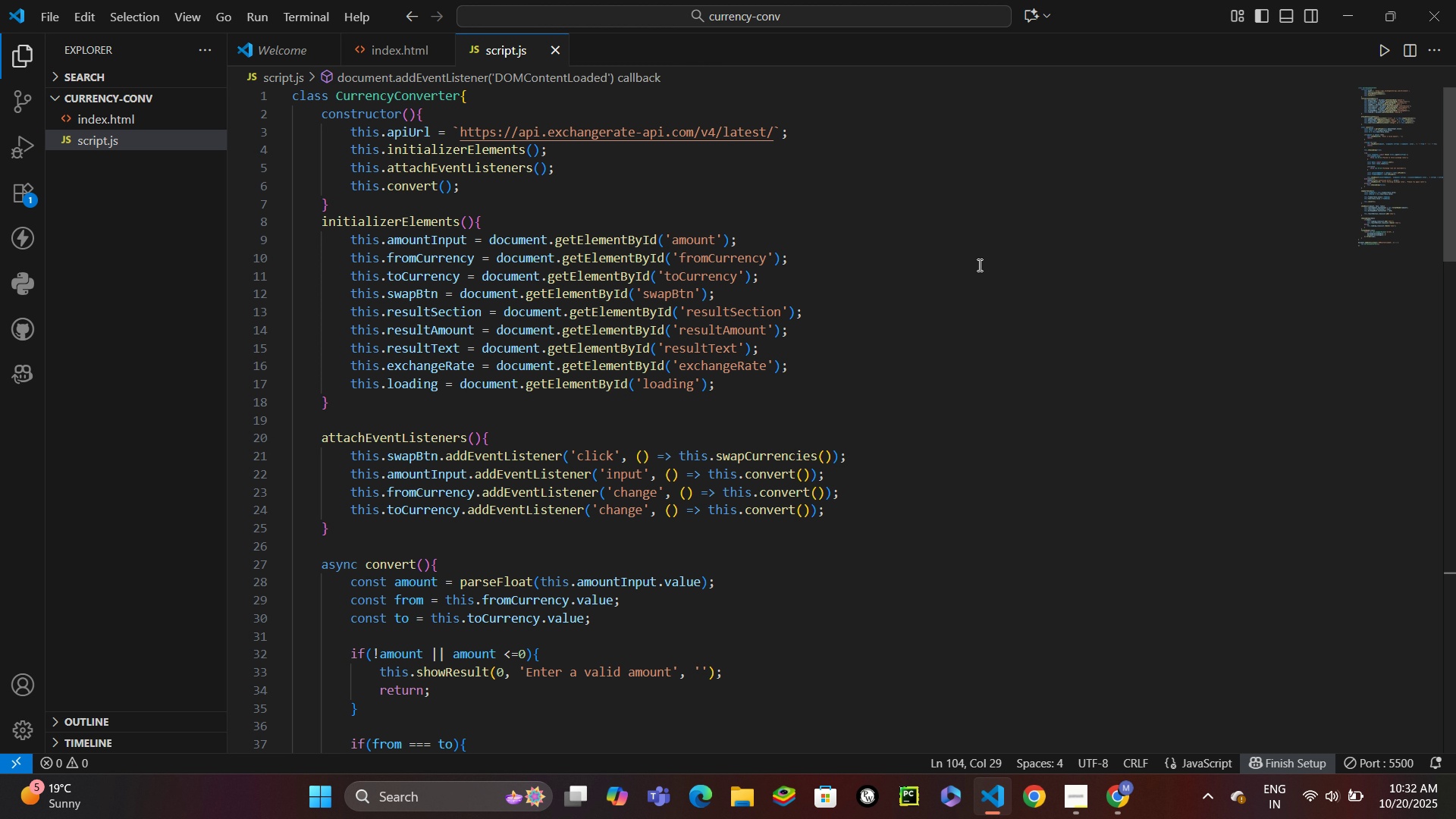 
wait(30.56)
 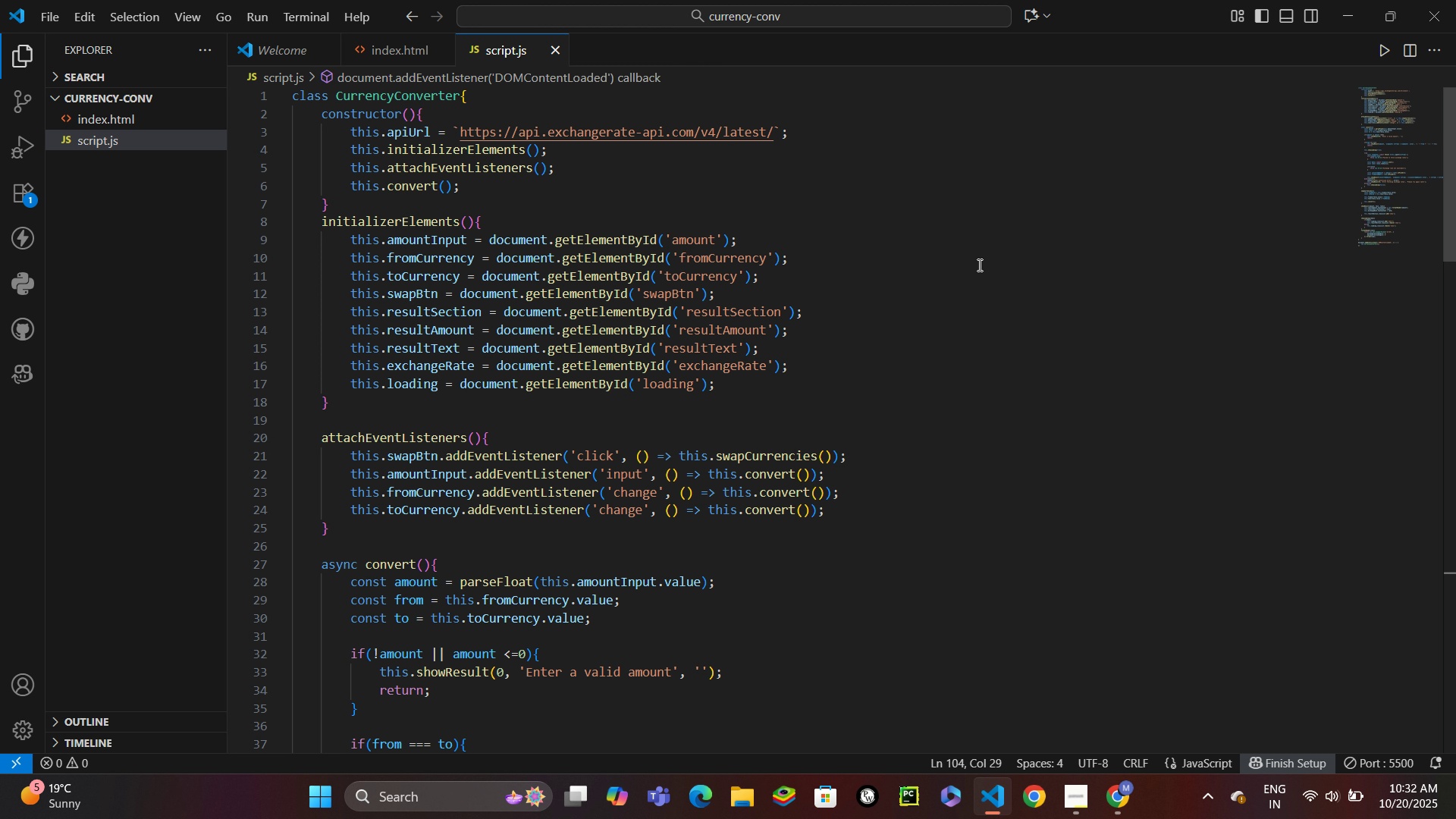 
left_click([110, 243])
 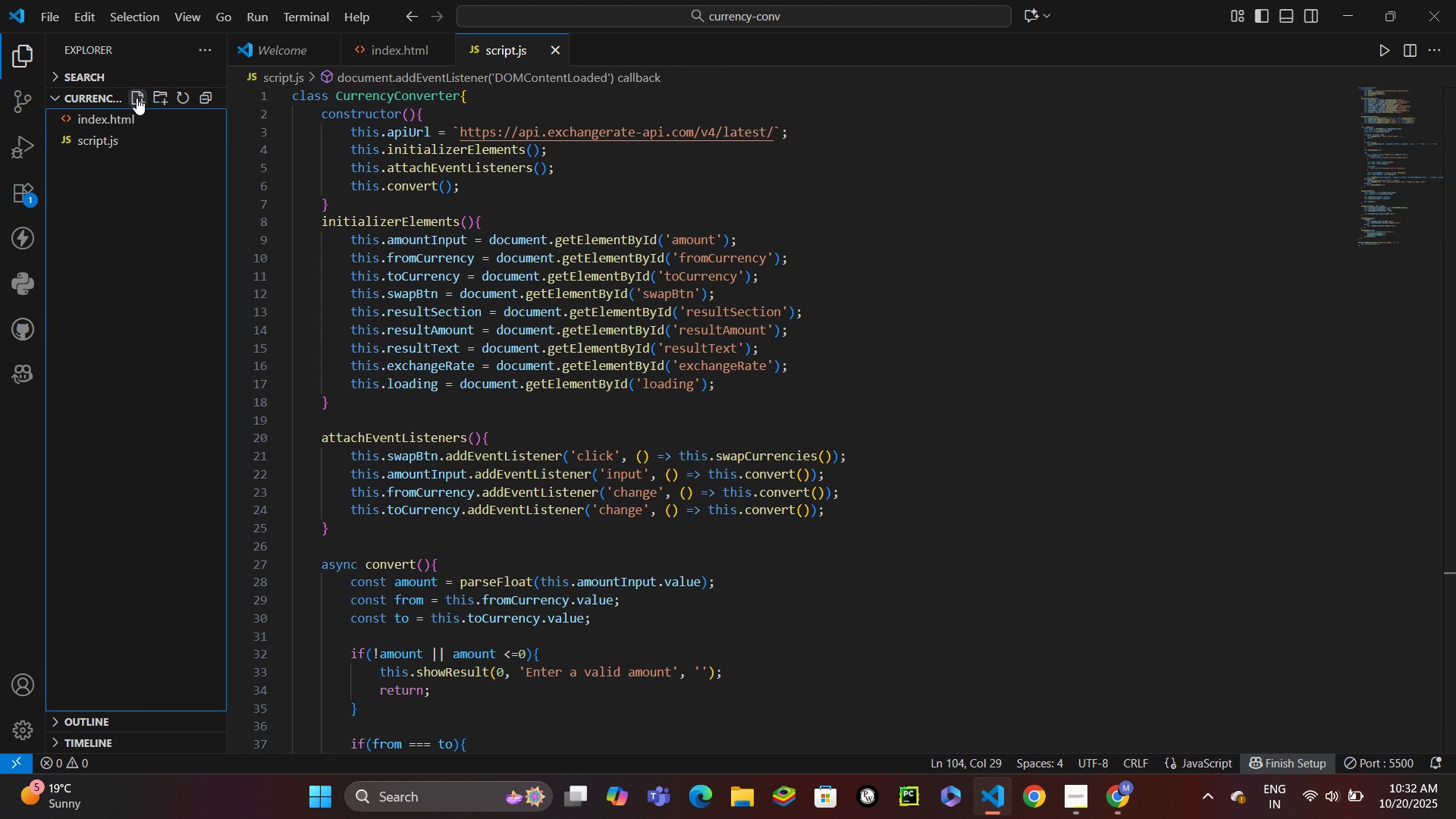 
left_click([136, 98])
 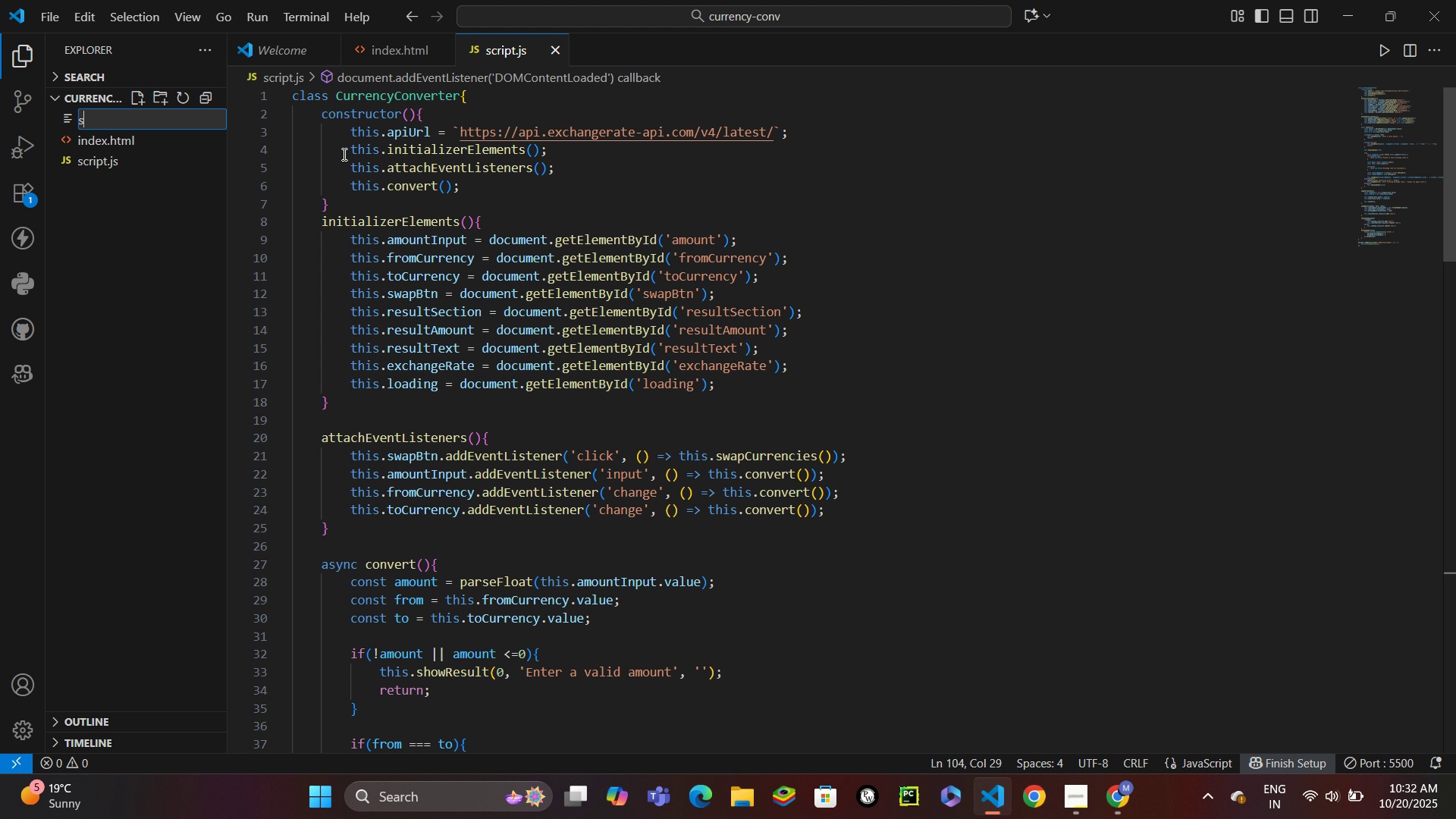 
type(styl.)
key(Backspace)
type(e.css)
 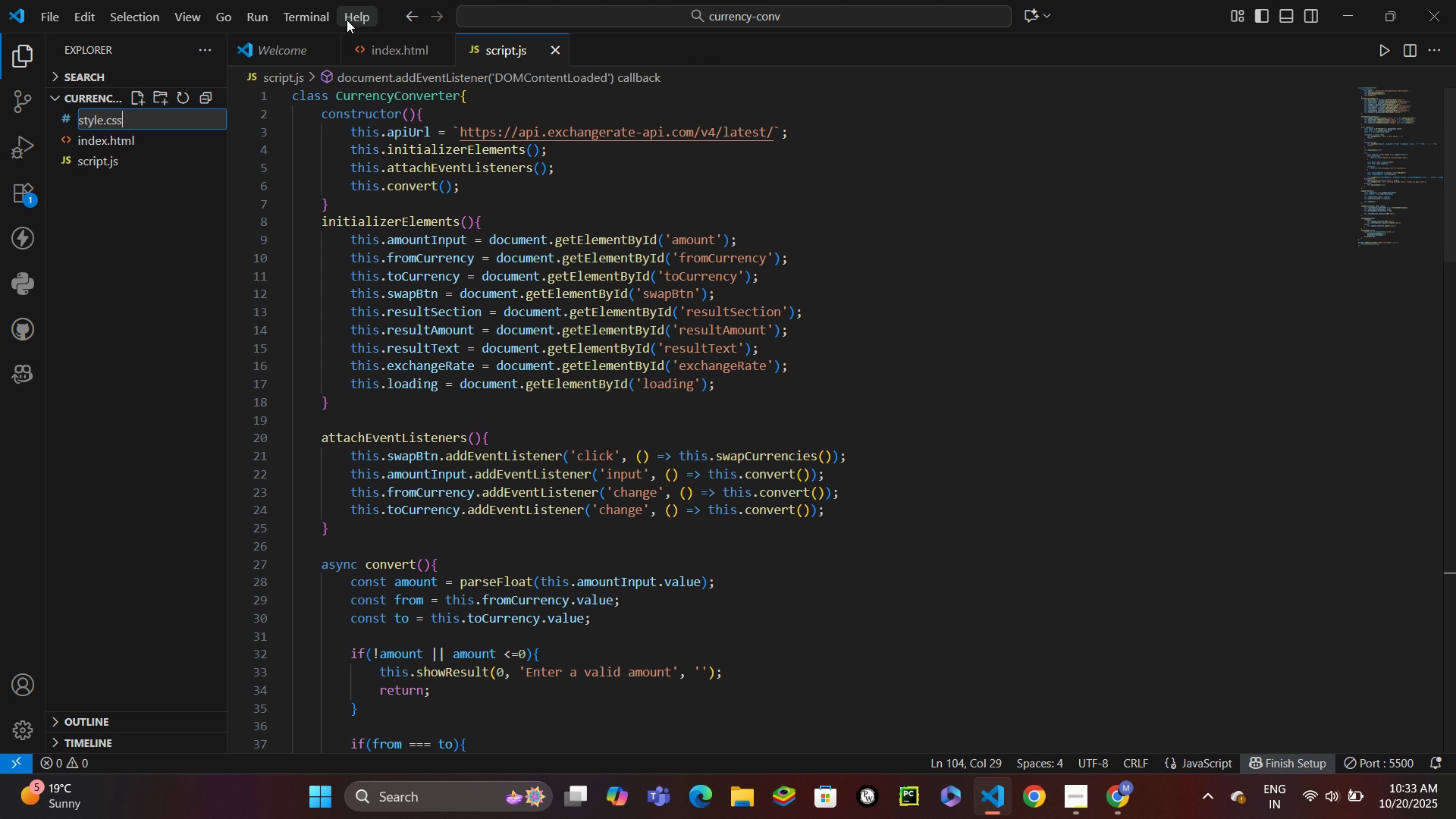 
key(Enter)
 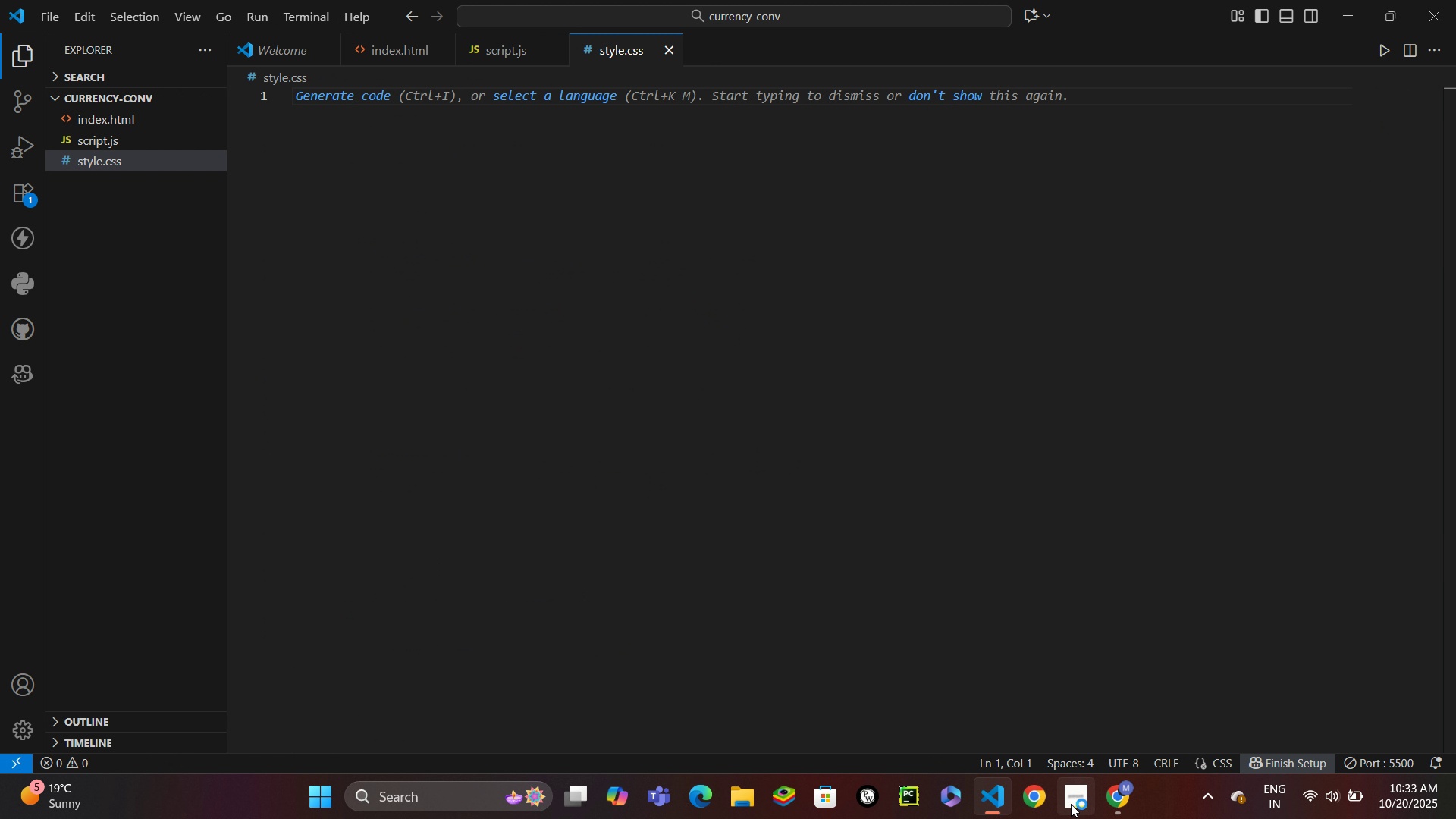 
left_click([1071, 804])